 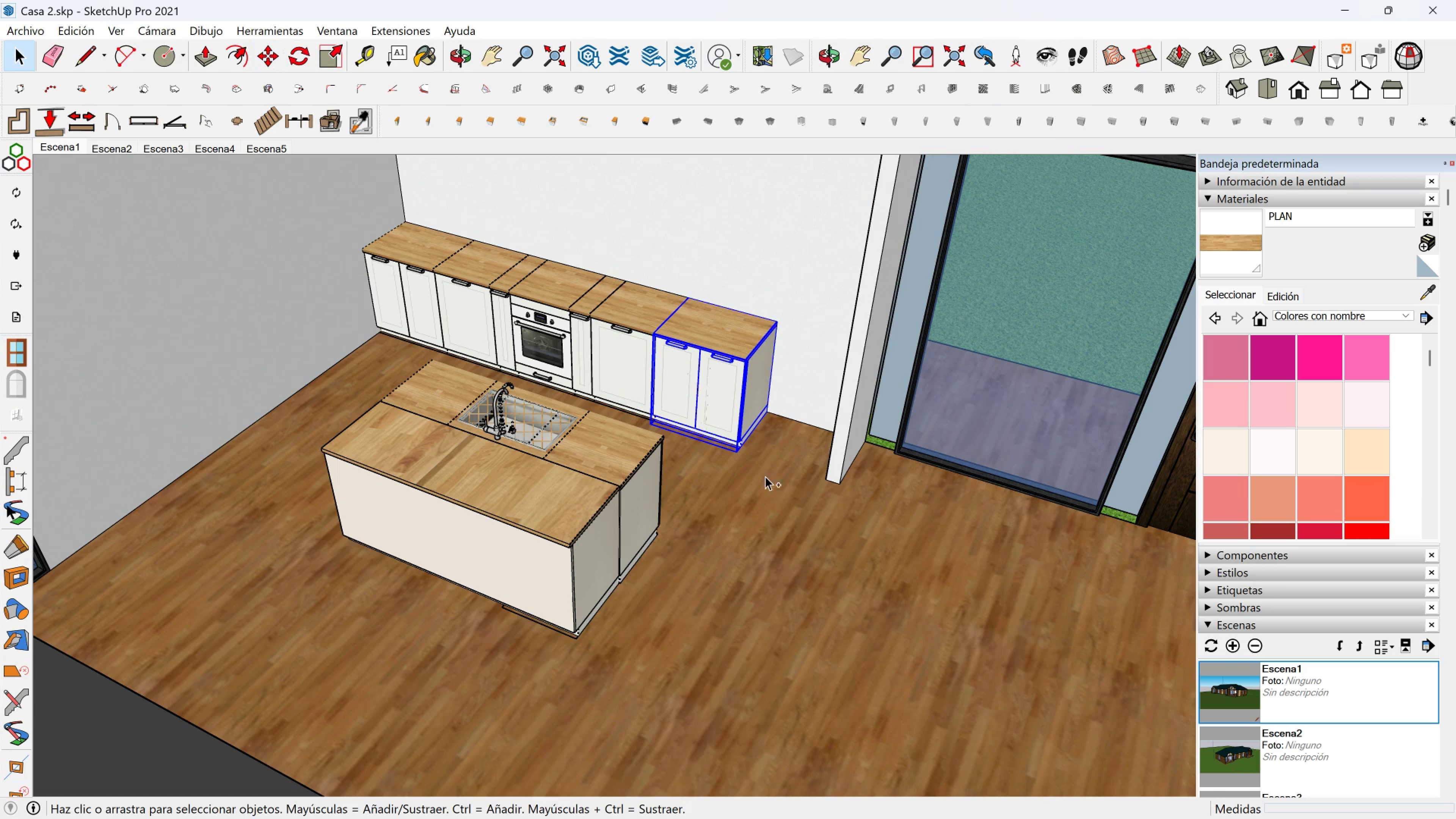 
scroll: coordinate [782, 510], scroll_direction: up, amount: 2.0
 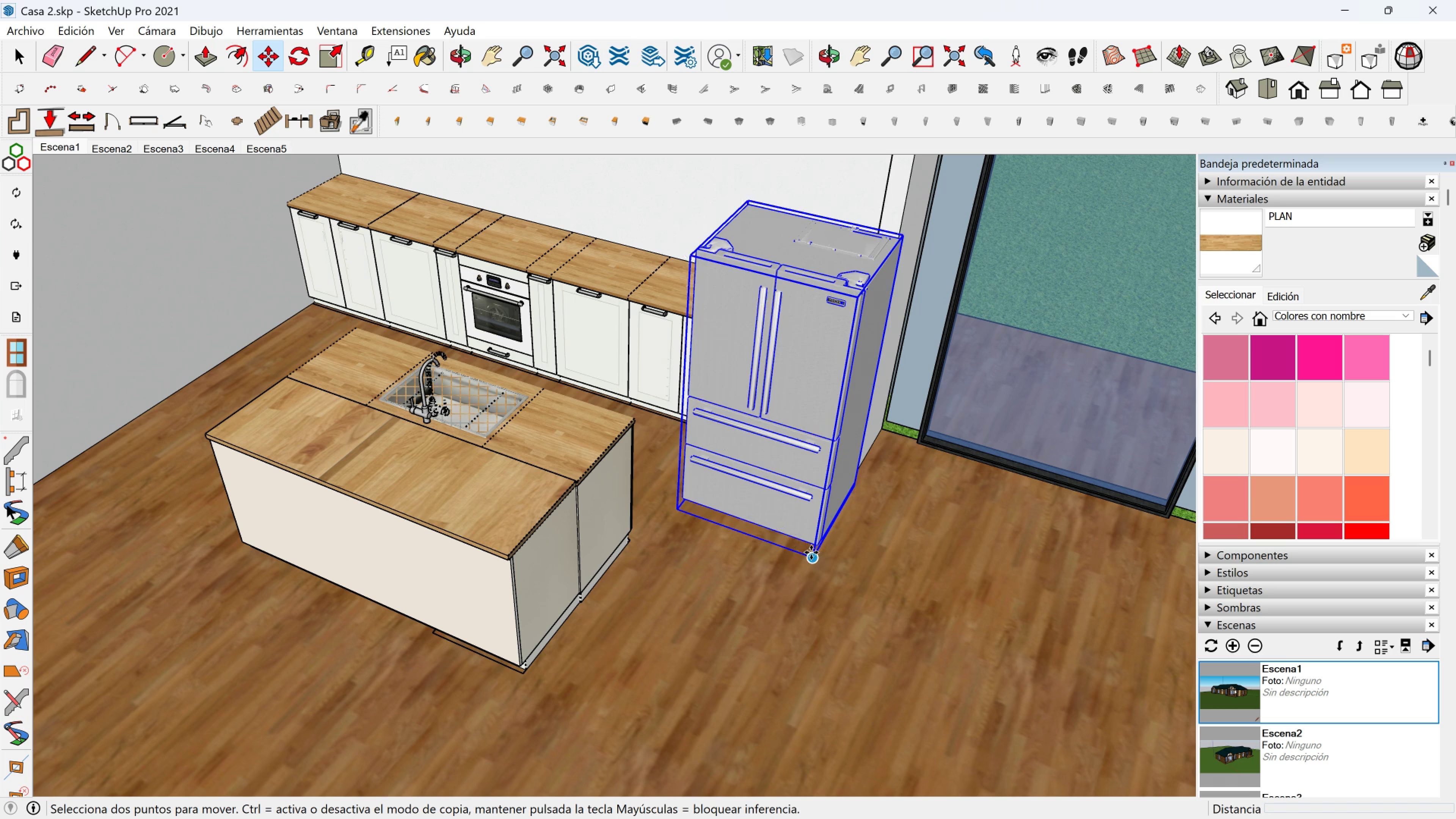 
left_click([811, 552])
 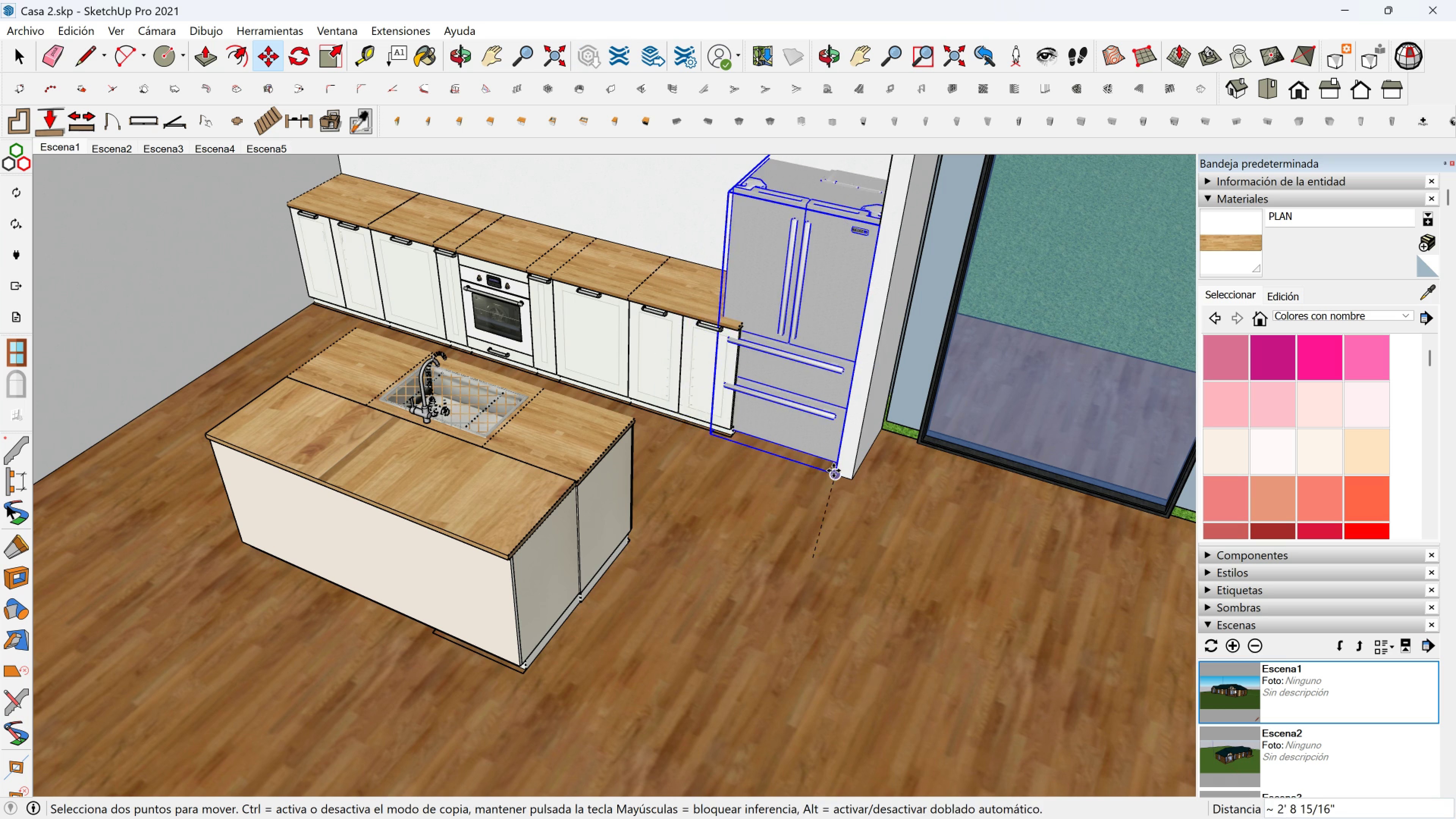 
left_click([833, 471])
 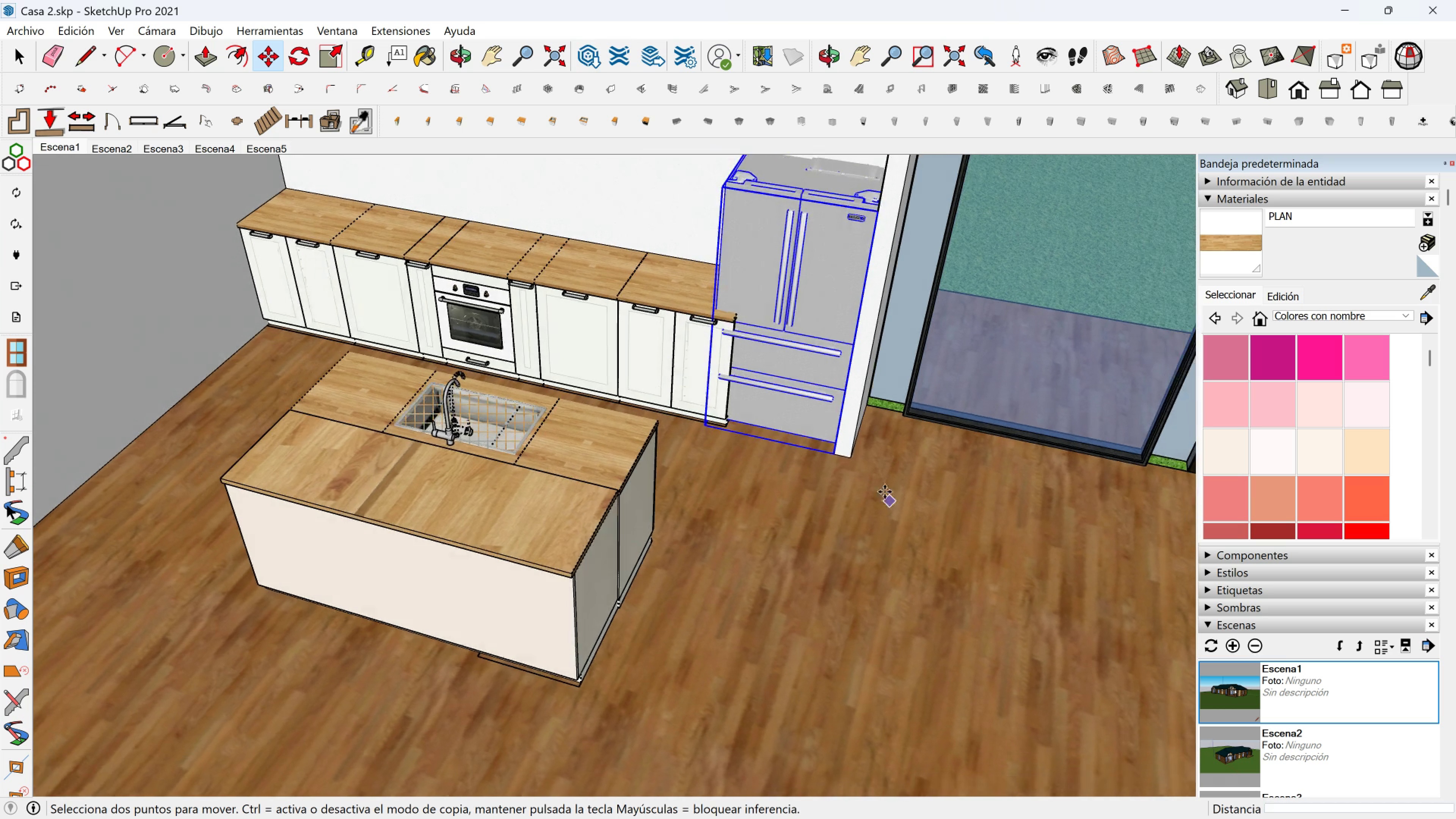 
scroll: coordinate [830, 428], scroll_direction: up, amount: 2.0
 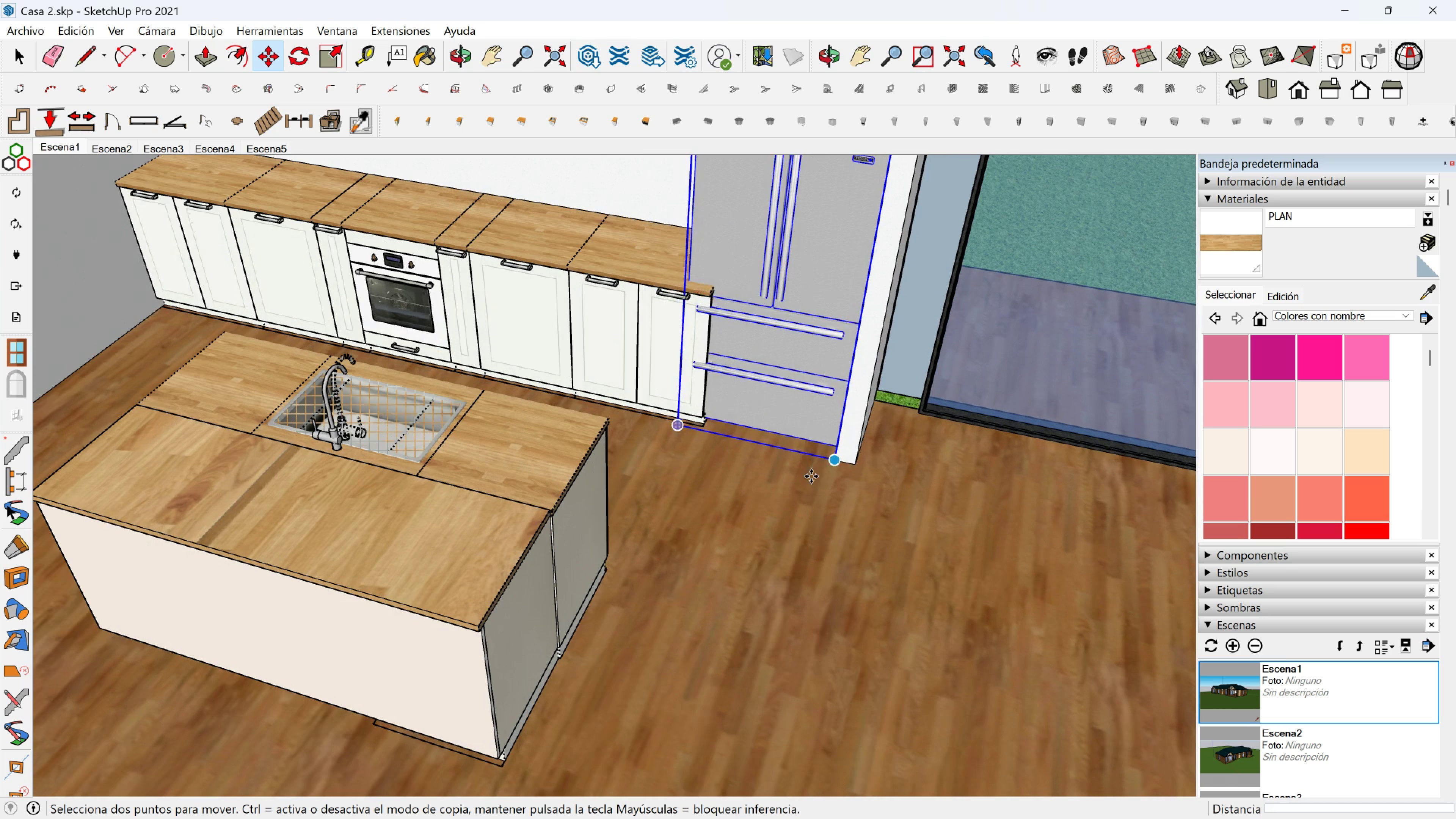 
left_click([811, 476])
 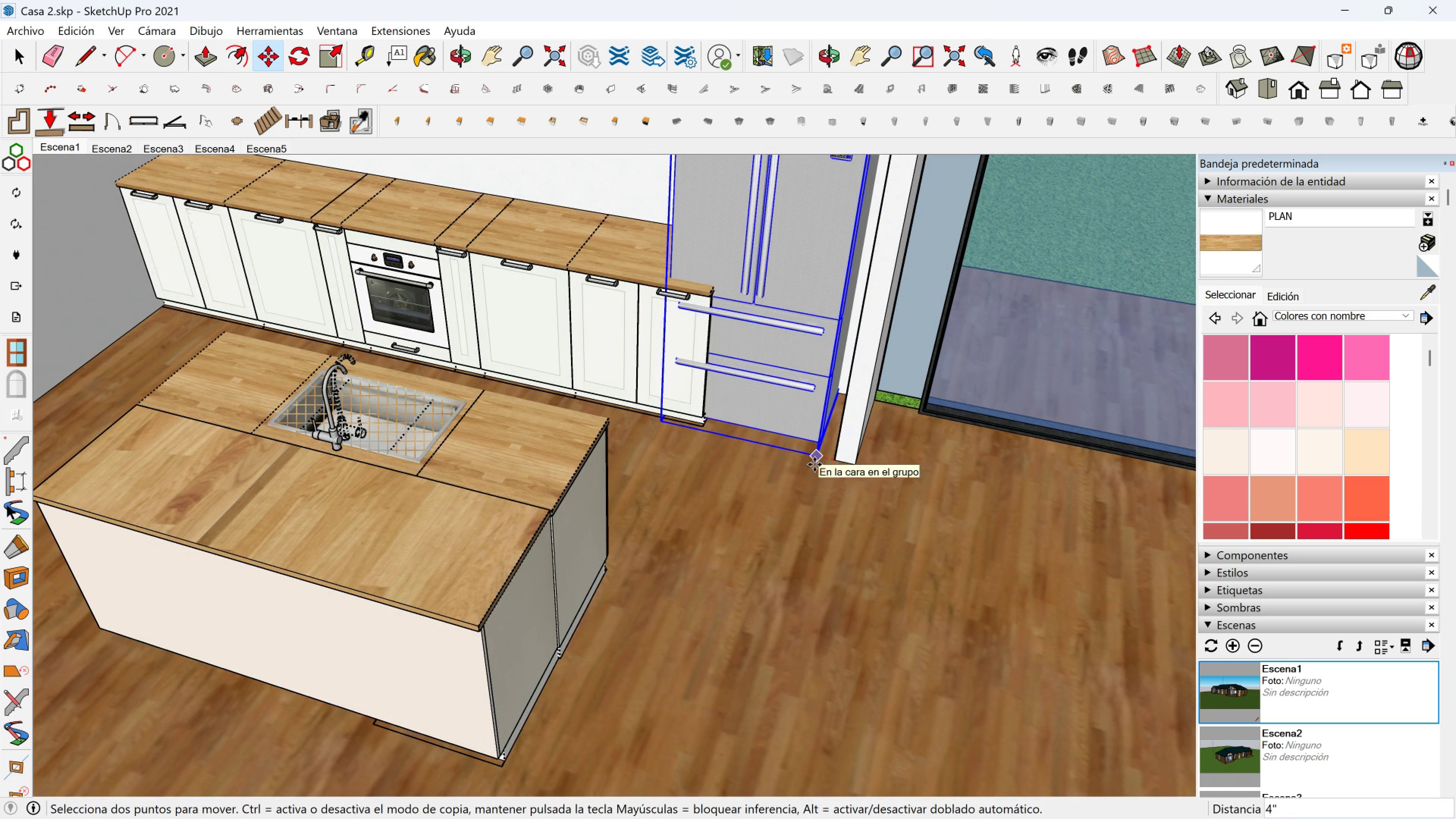 
left_click([814, 464])
 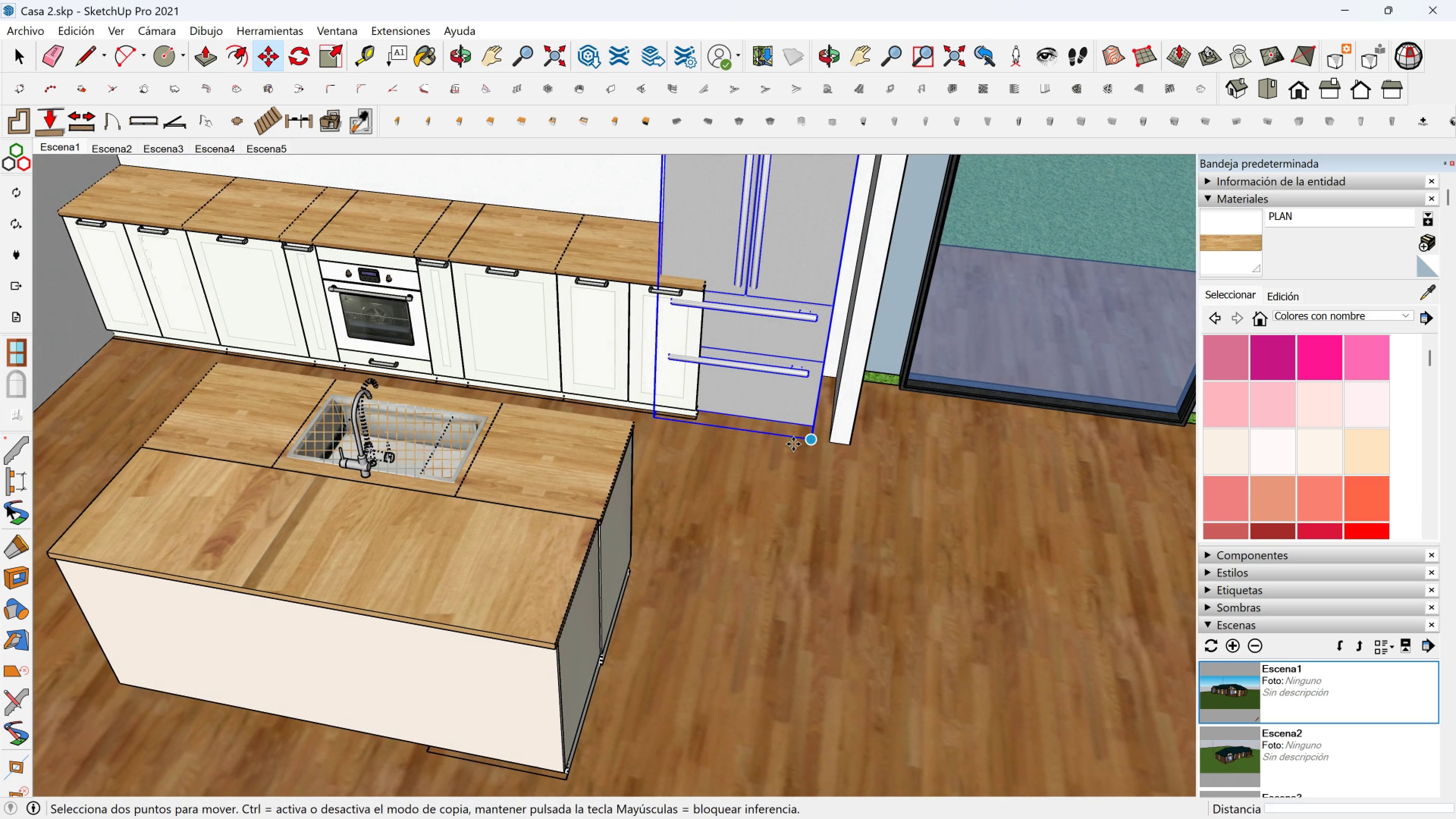 
left_click([793, 444])
 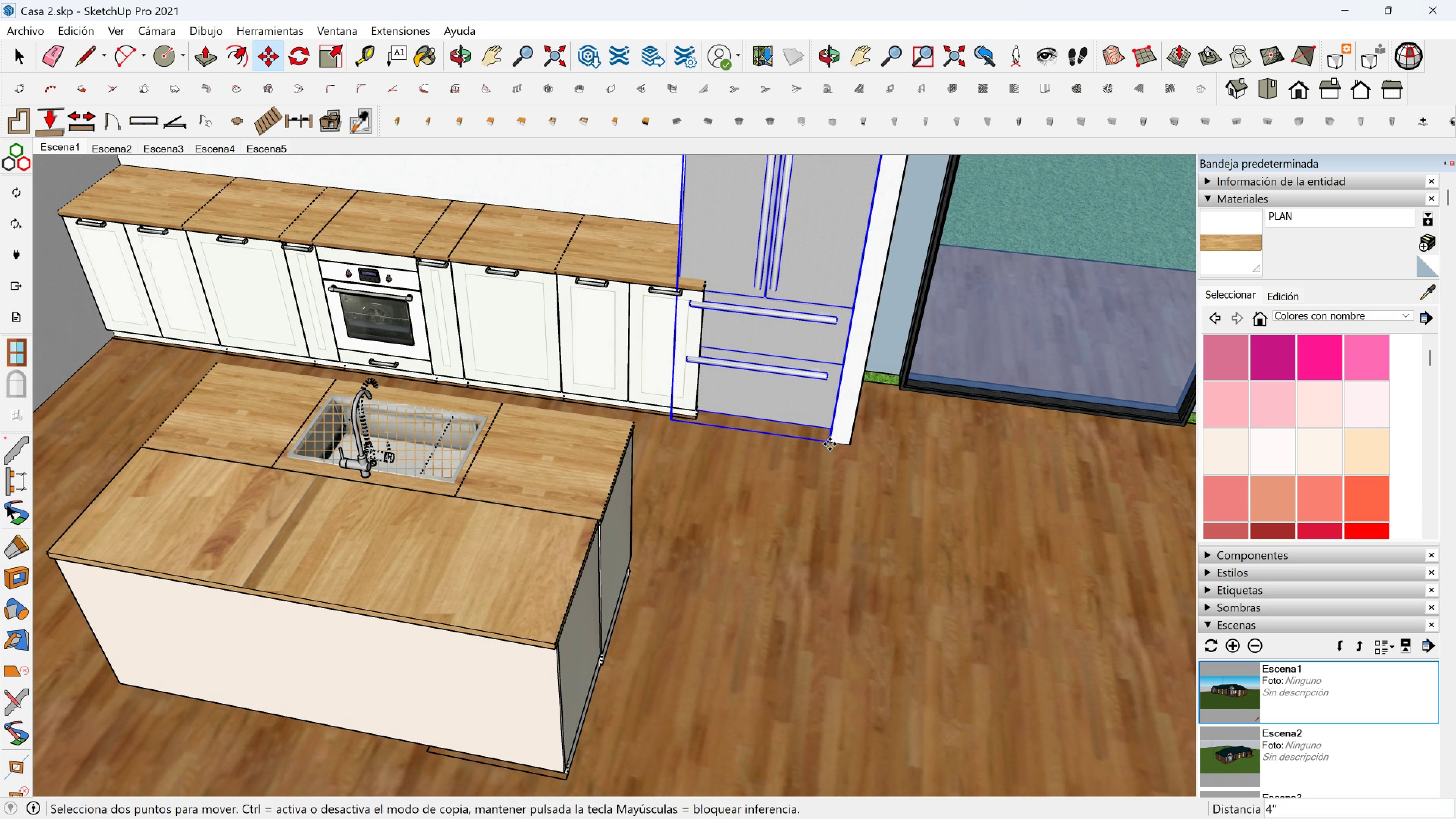 
double_click([830, 444])
 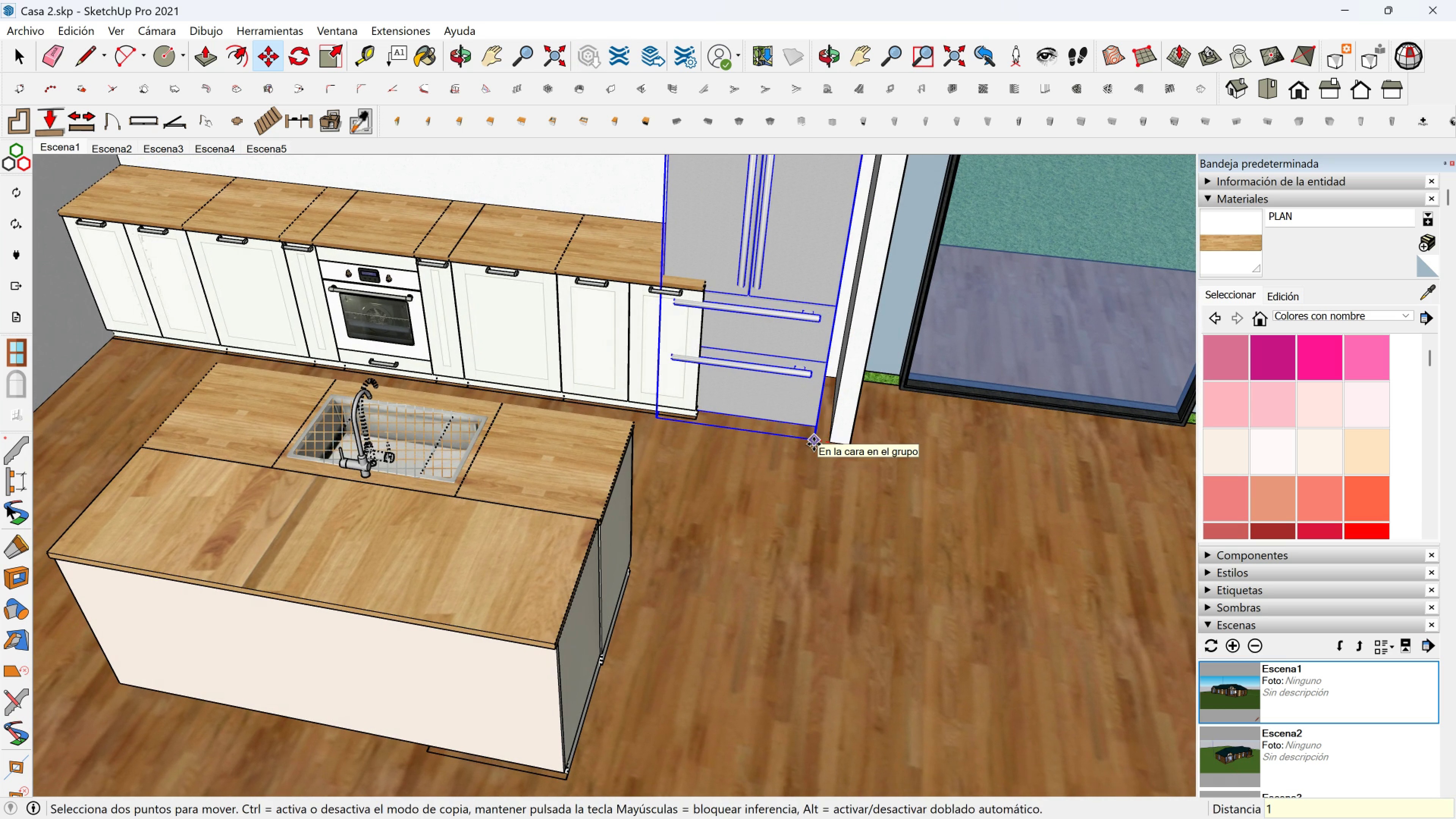 
key(1)
 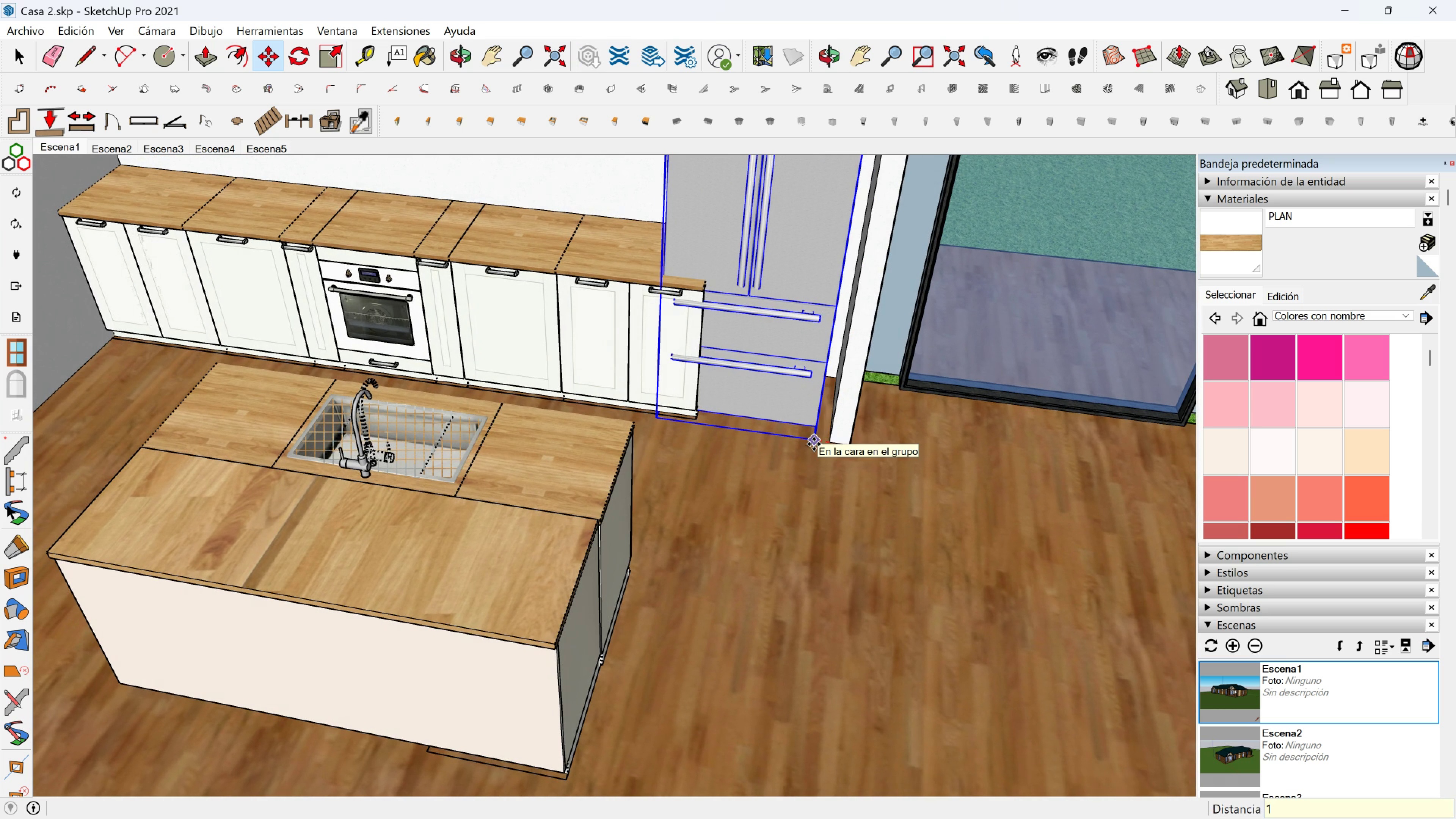 
key(Enter)
 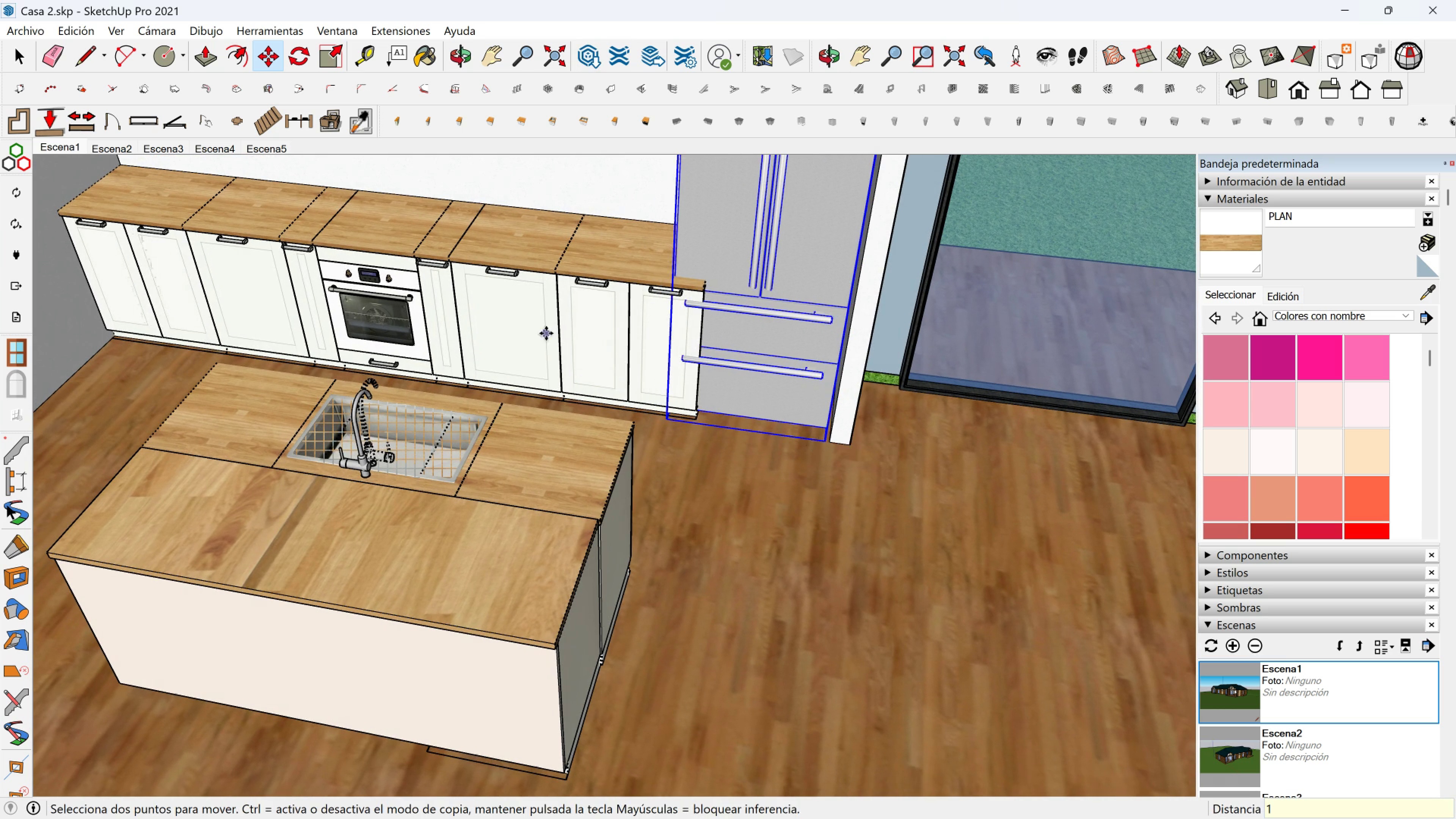 
key(Shift+ShiftLeft)
 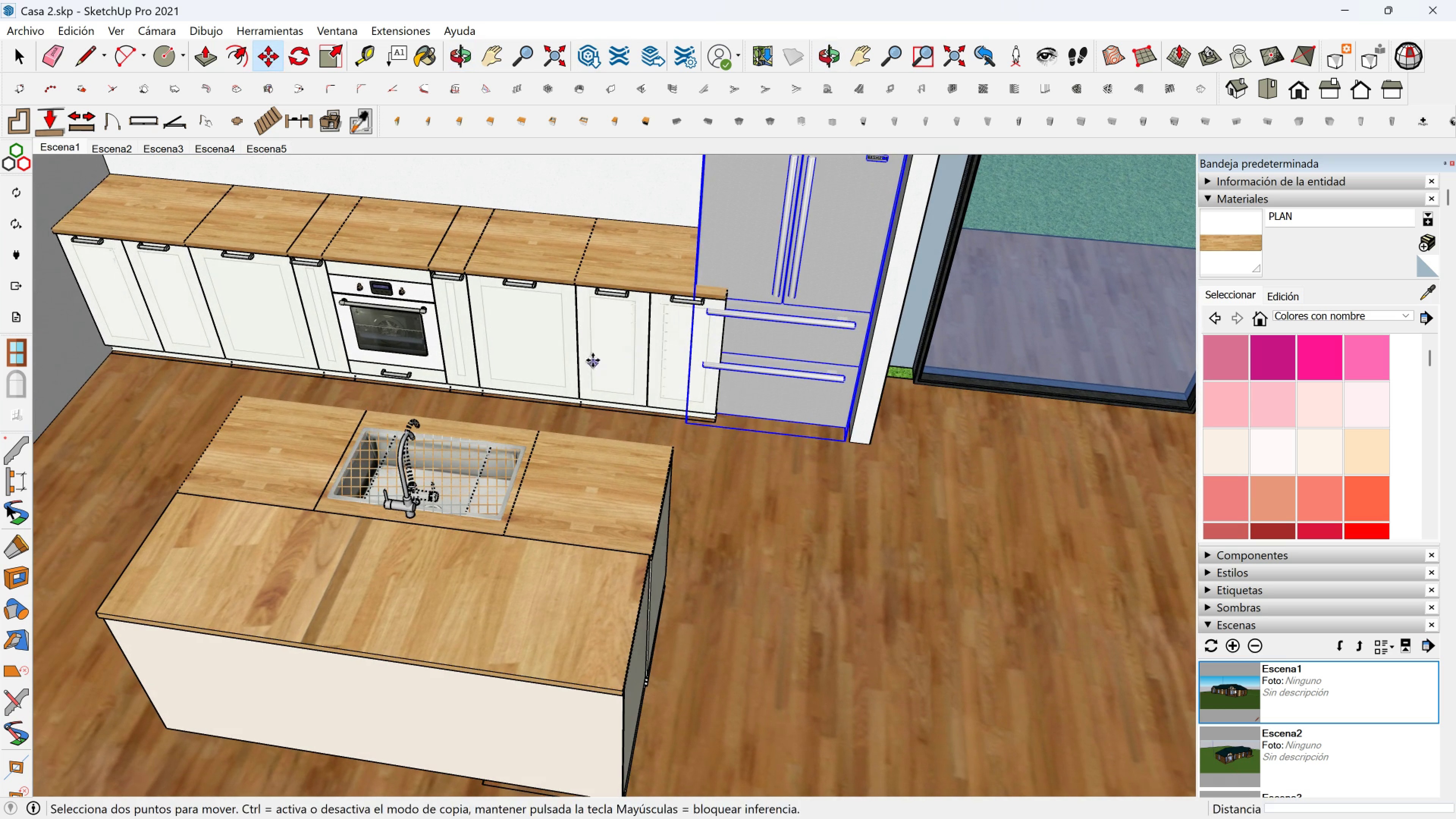 
key(Space)
 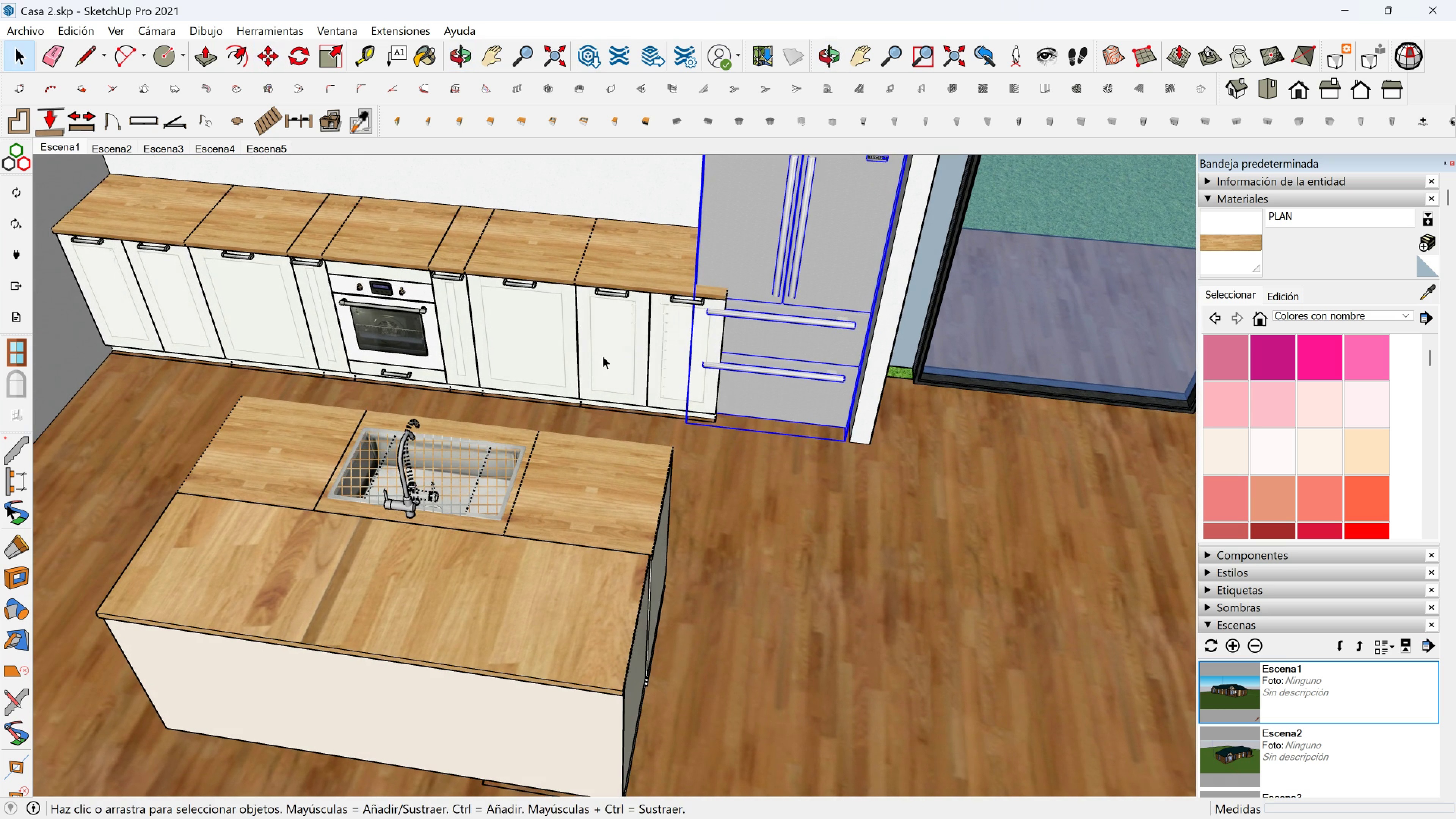 
left_click([602, 356])